 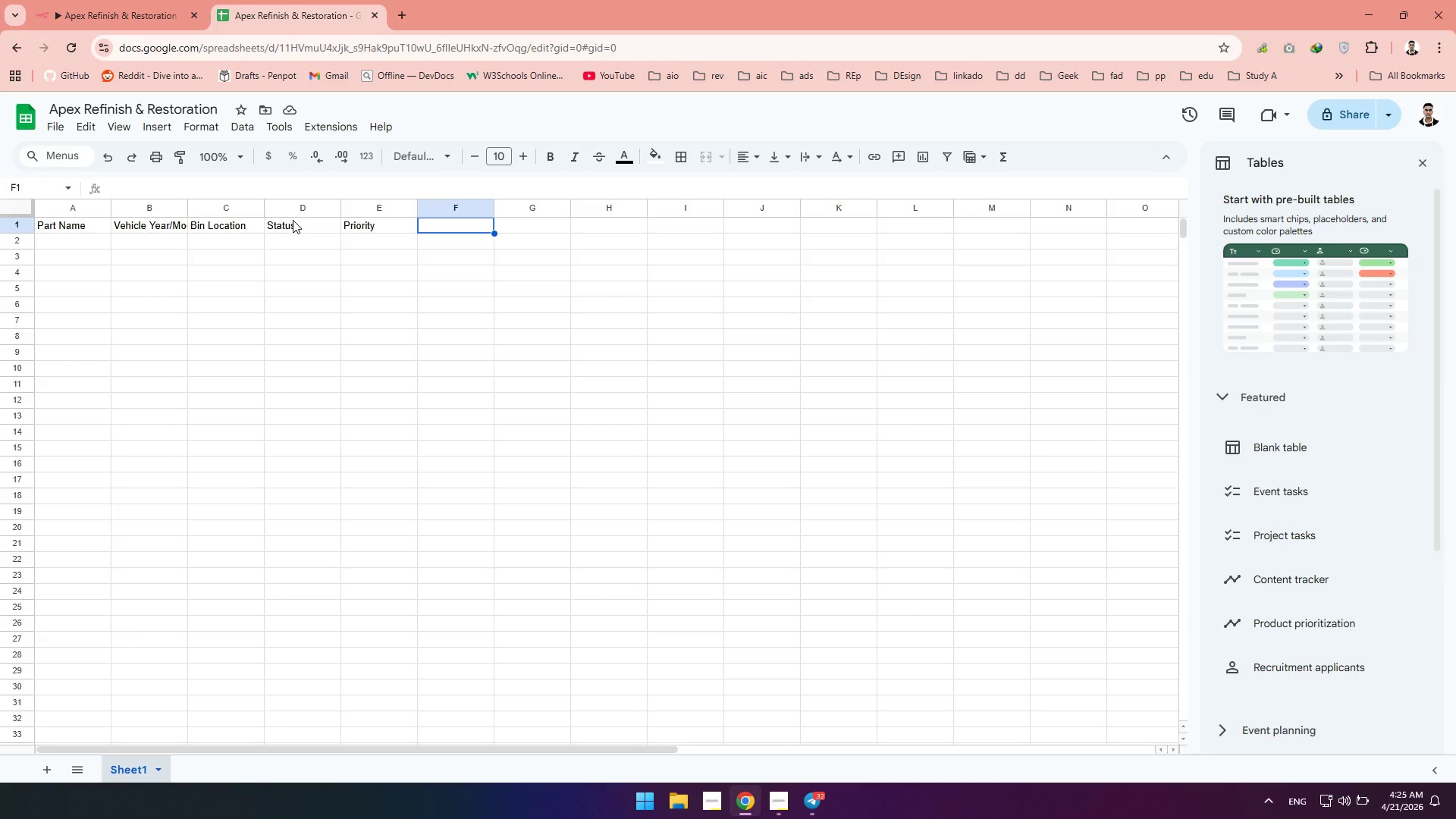 
type(Lead Mechanic Email)
 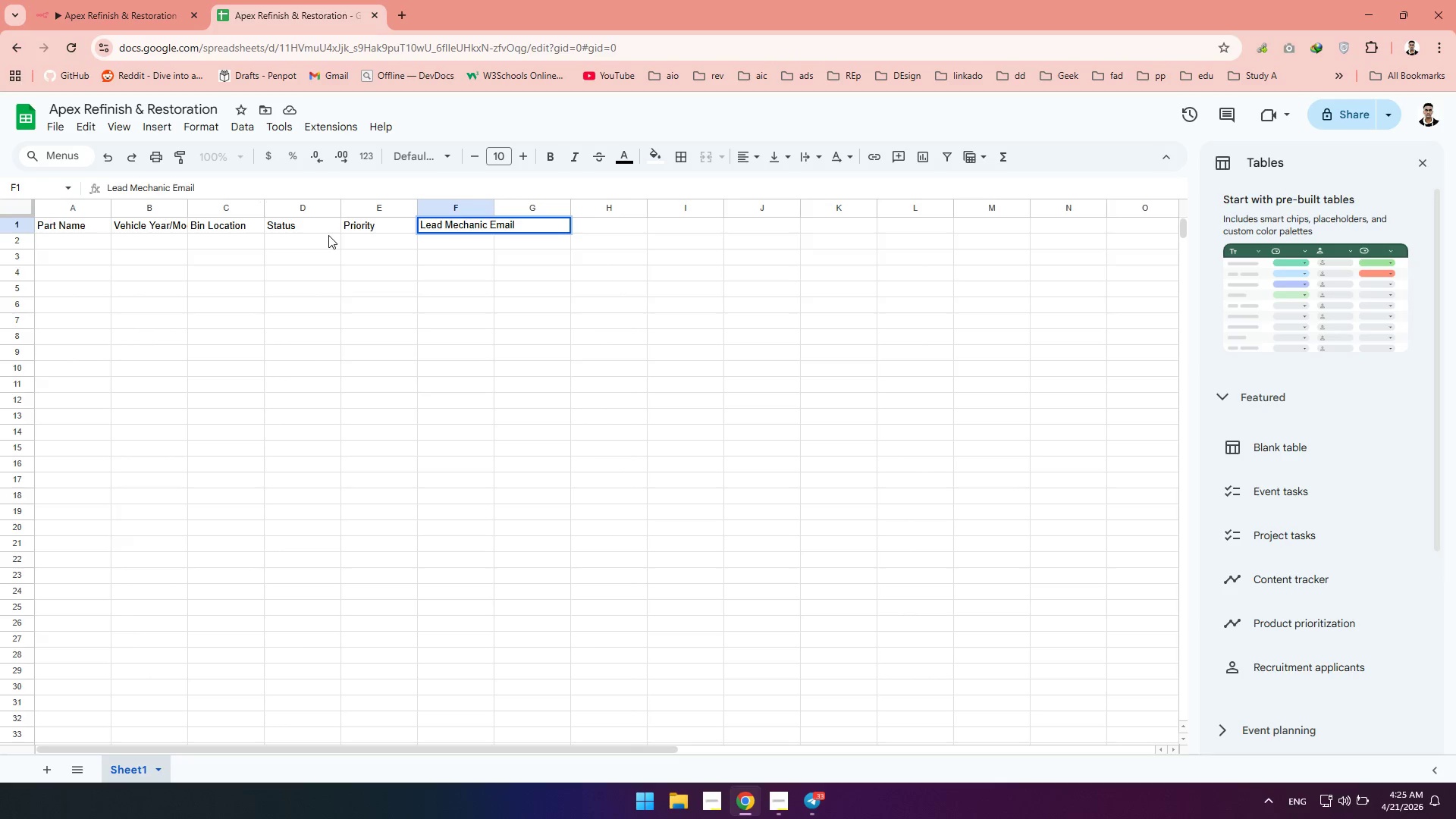 
left_click([405, 322])
 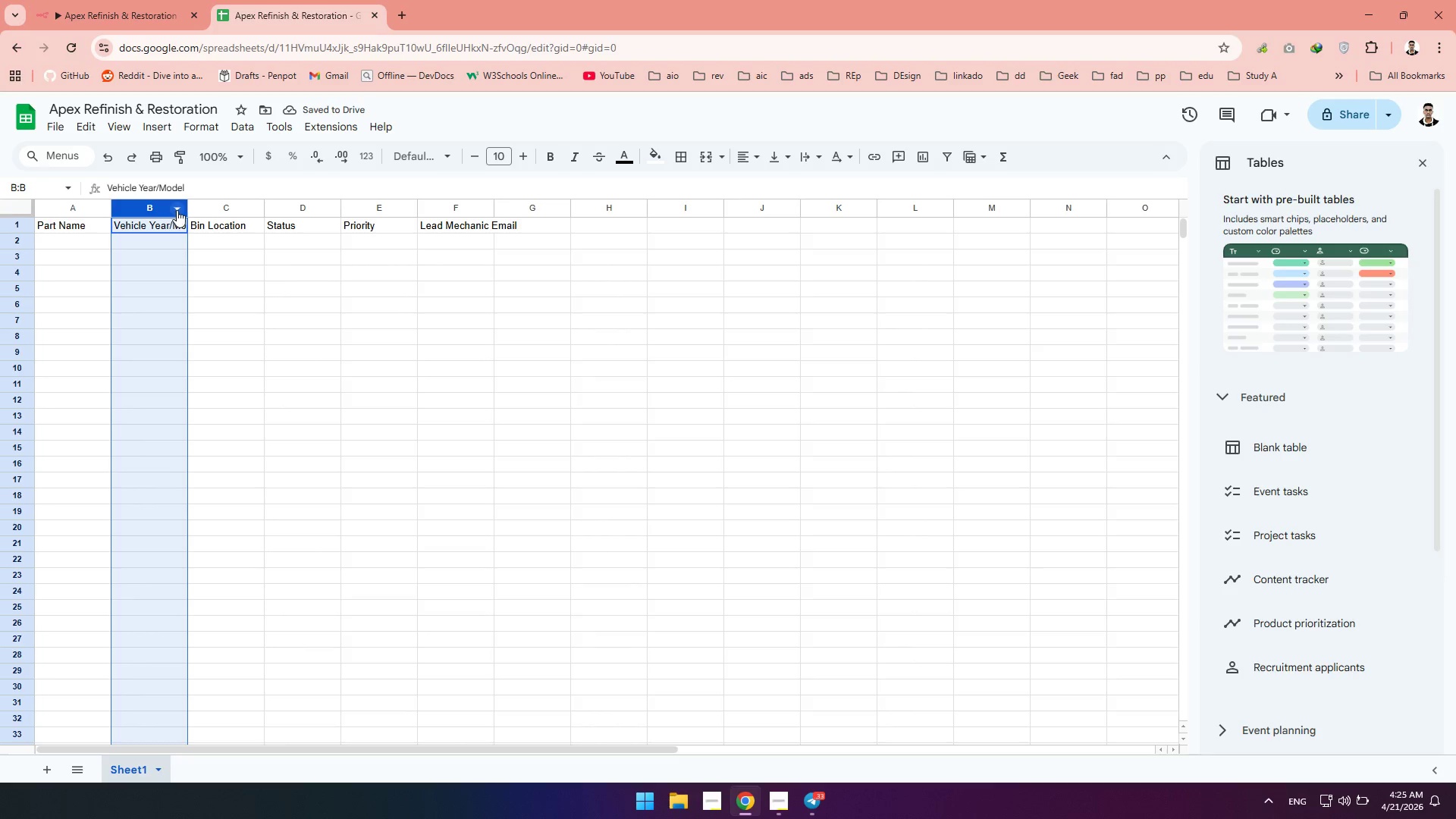 
left_click_drag(start_coordinate=[189, 209], to_coordinate=[225, 212])
 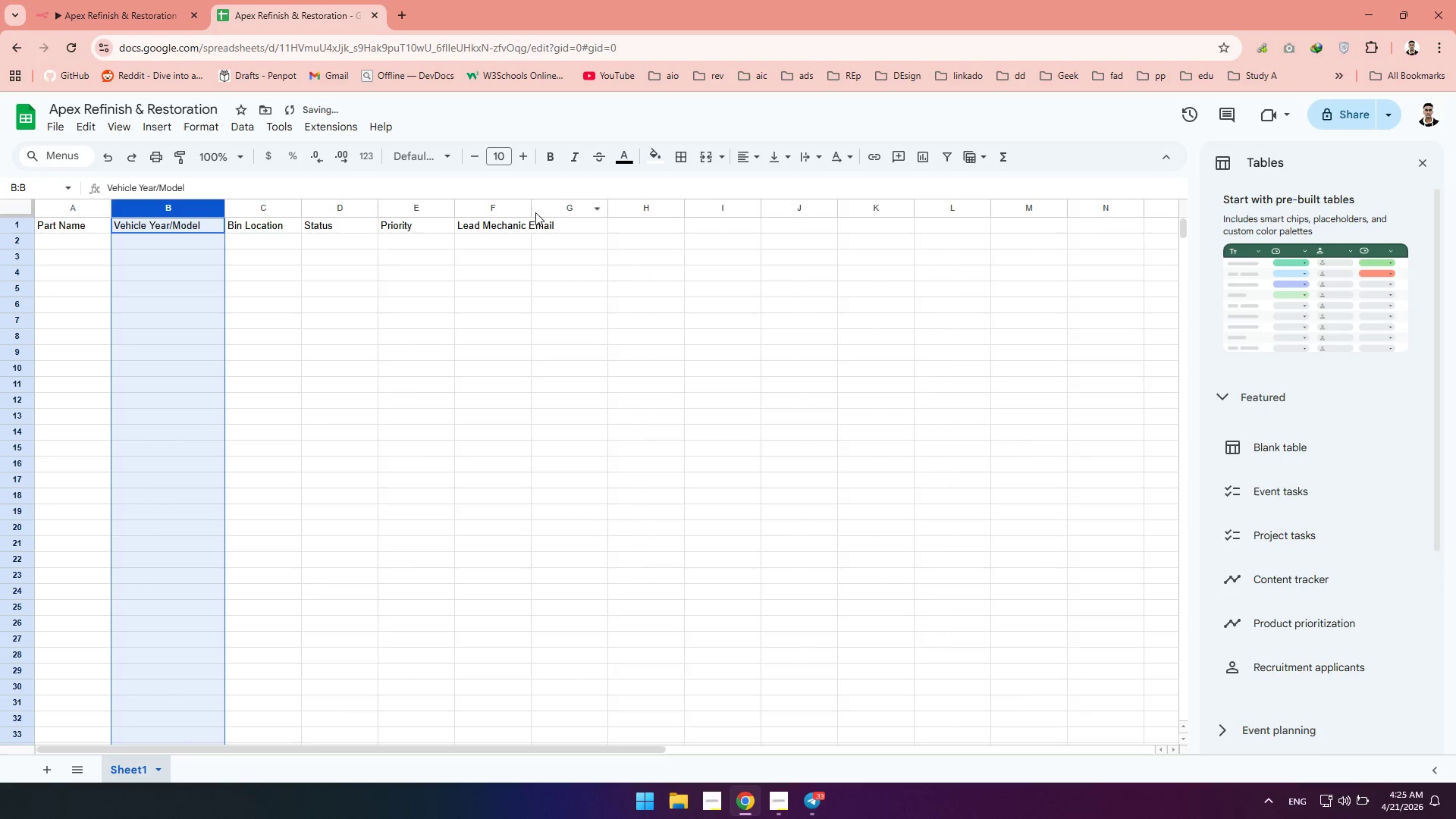 
left_click_drag(start_coordinate=[530, 209], to_coordinate=[571, 203])
 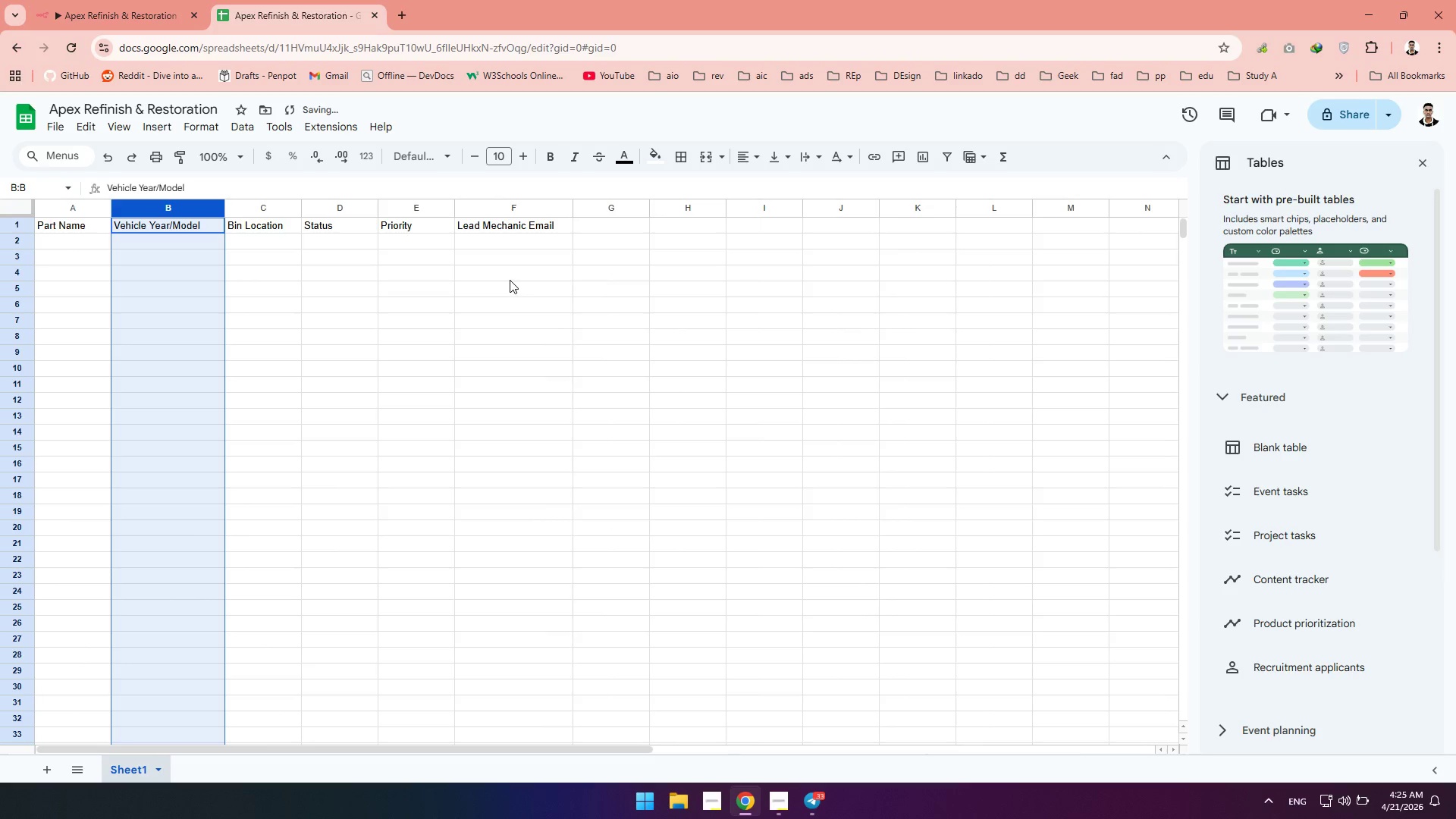 
left_click([510, 280])
 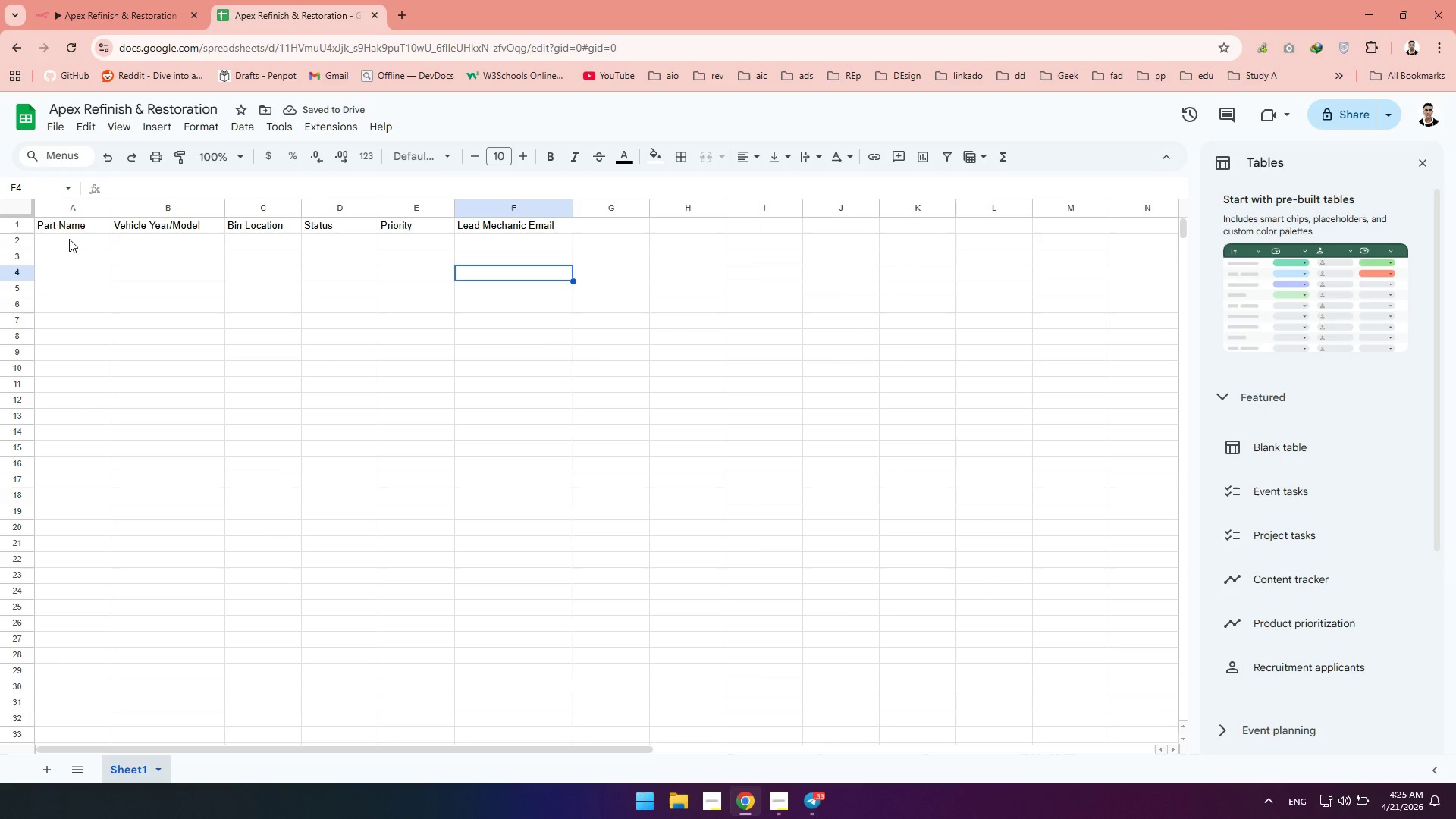 
left_click([68, 239])
 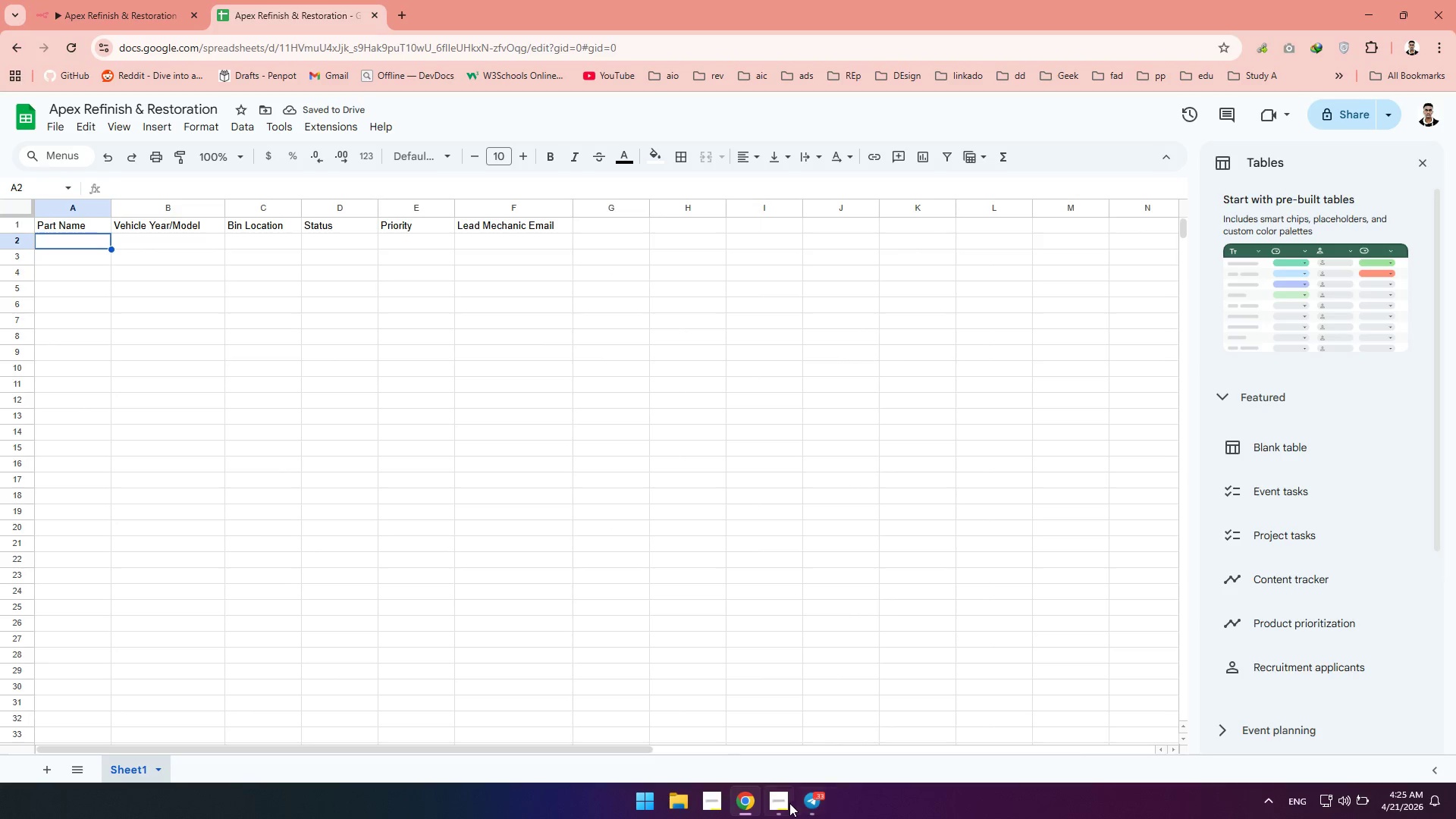 
left_click([758, 802])
 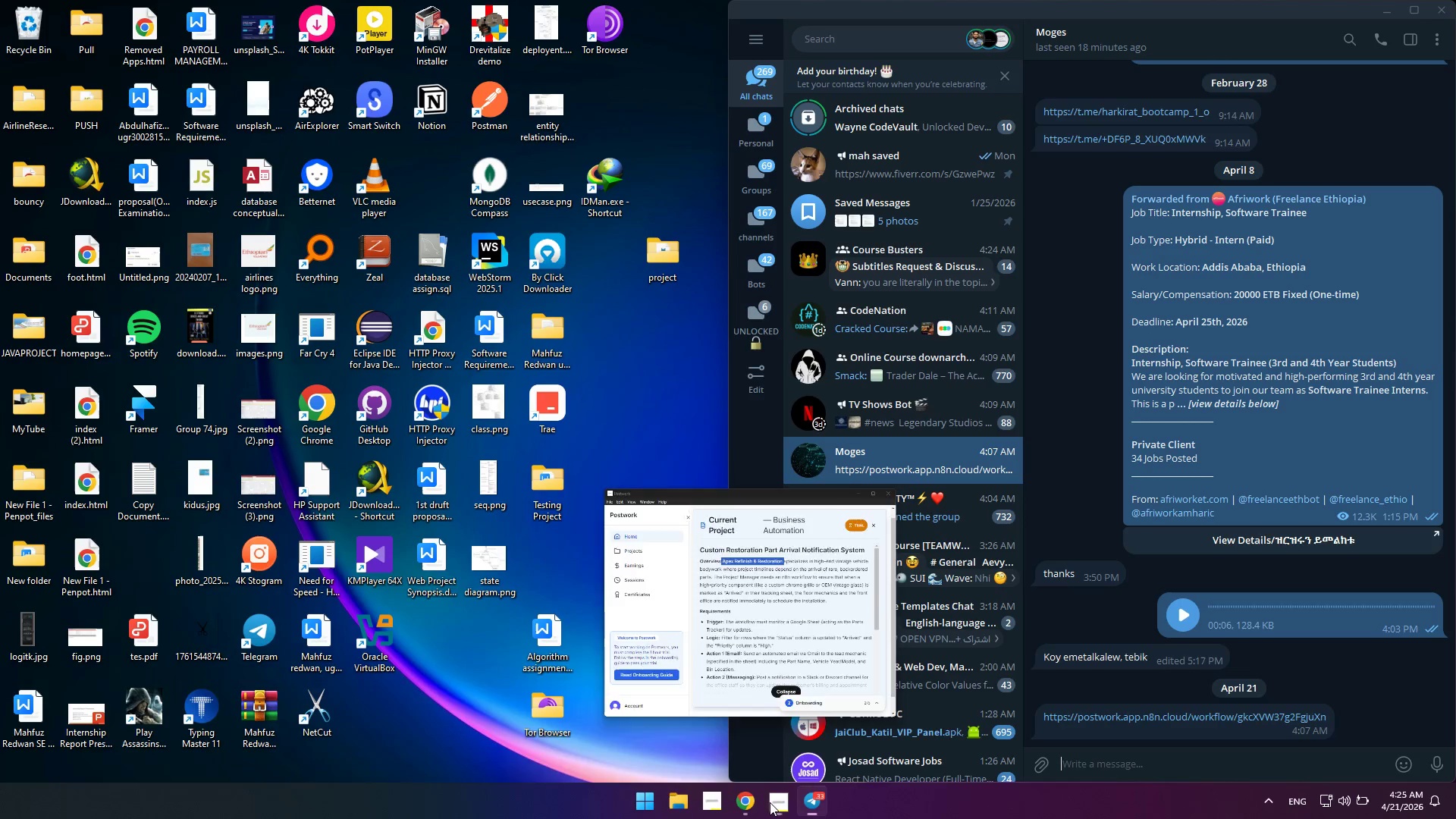 
double_click([770, 803])